 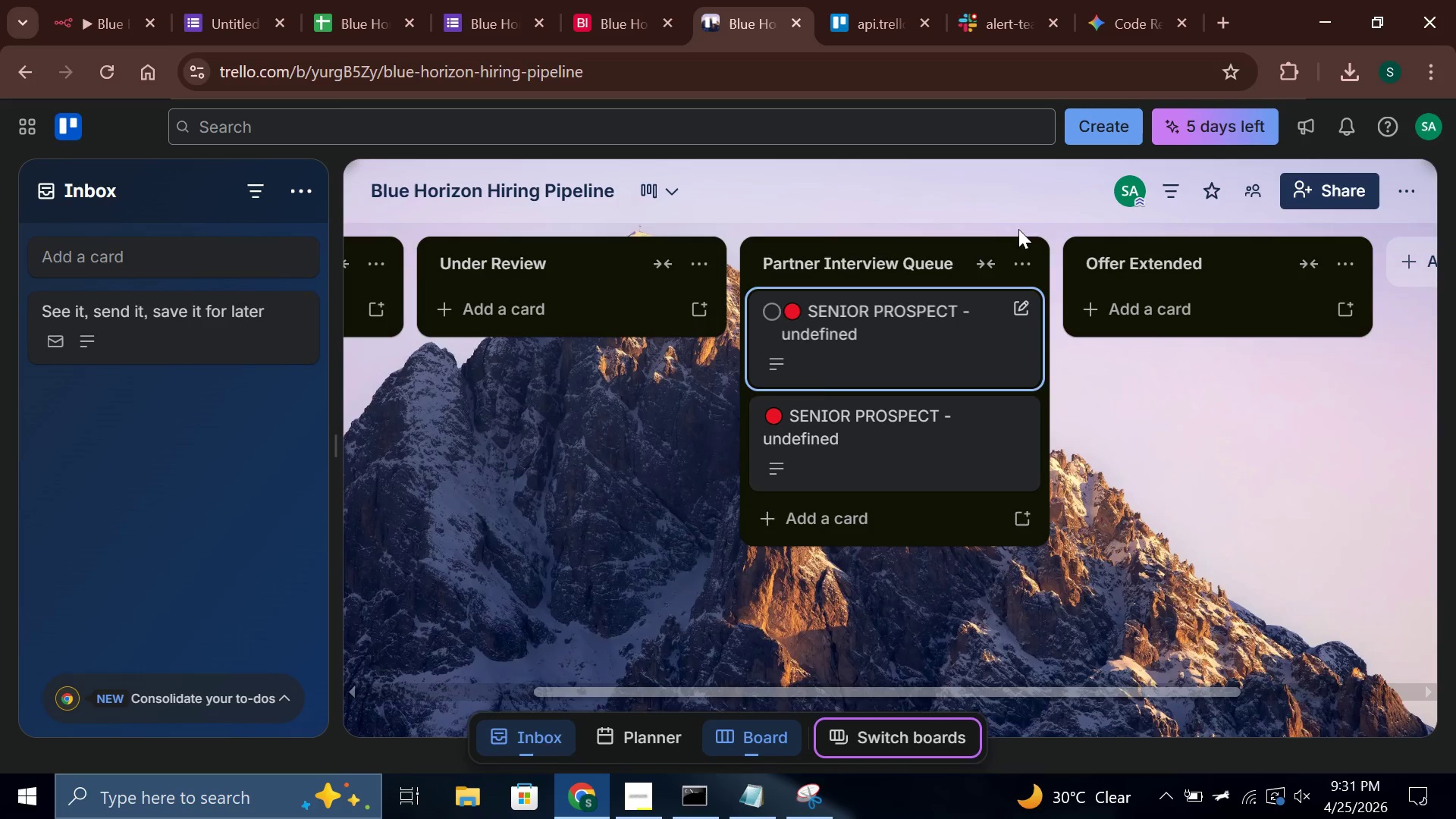 
scroll: coordinate [500, 483], scroll_direction: down, amount: 6.0
 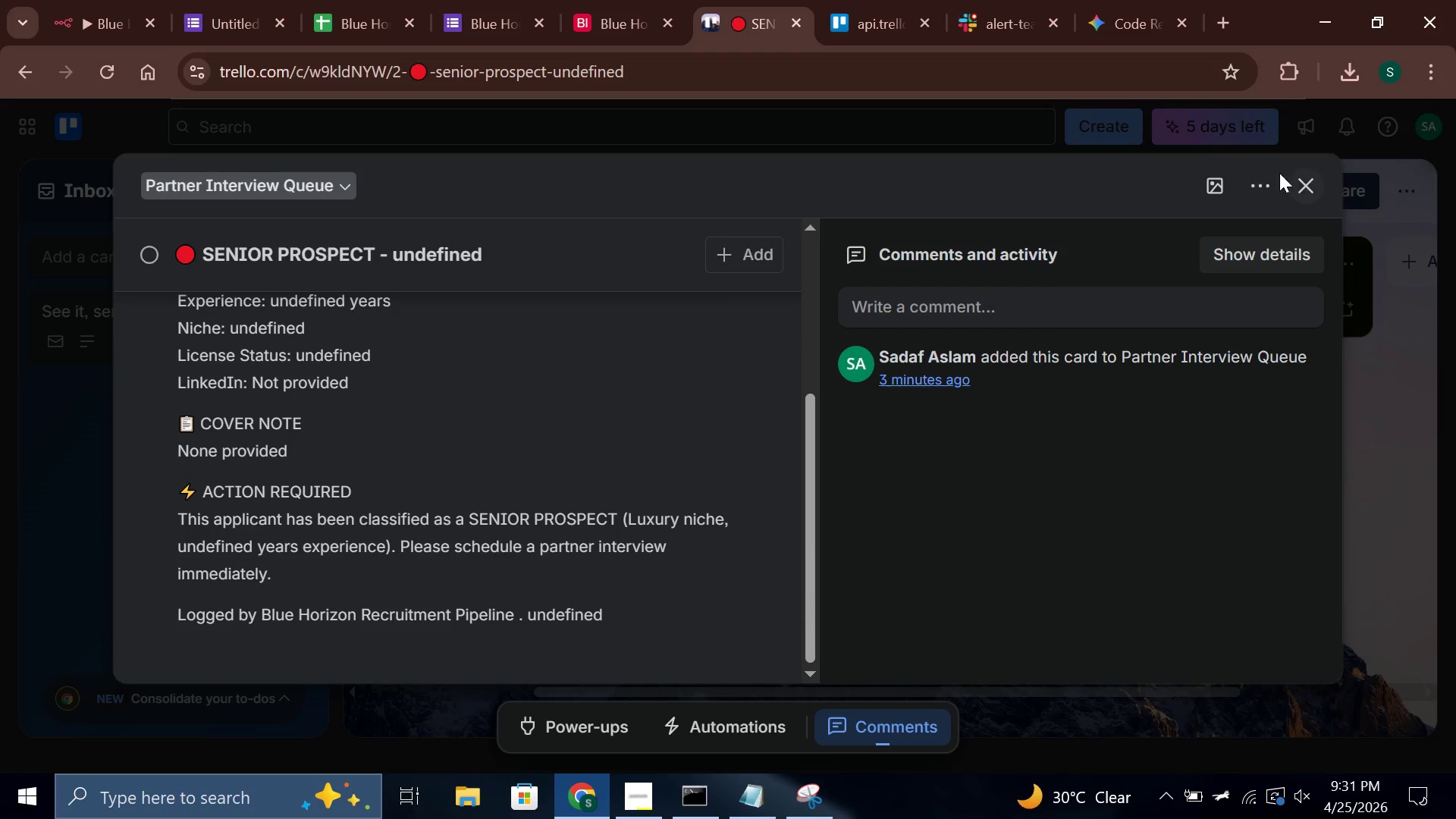 
left_click([1291, 180])
 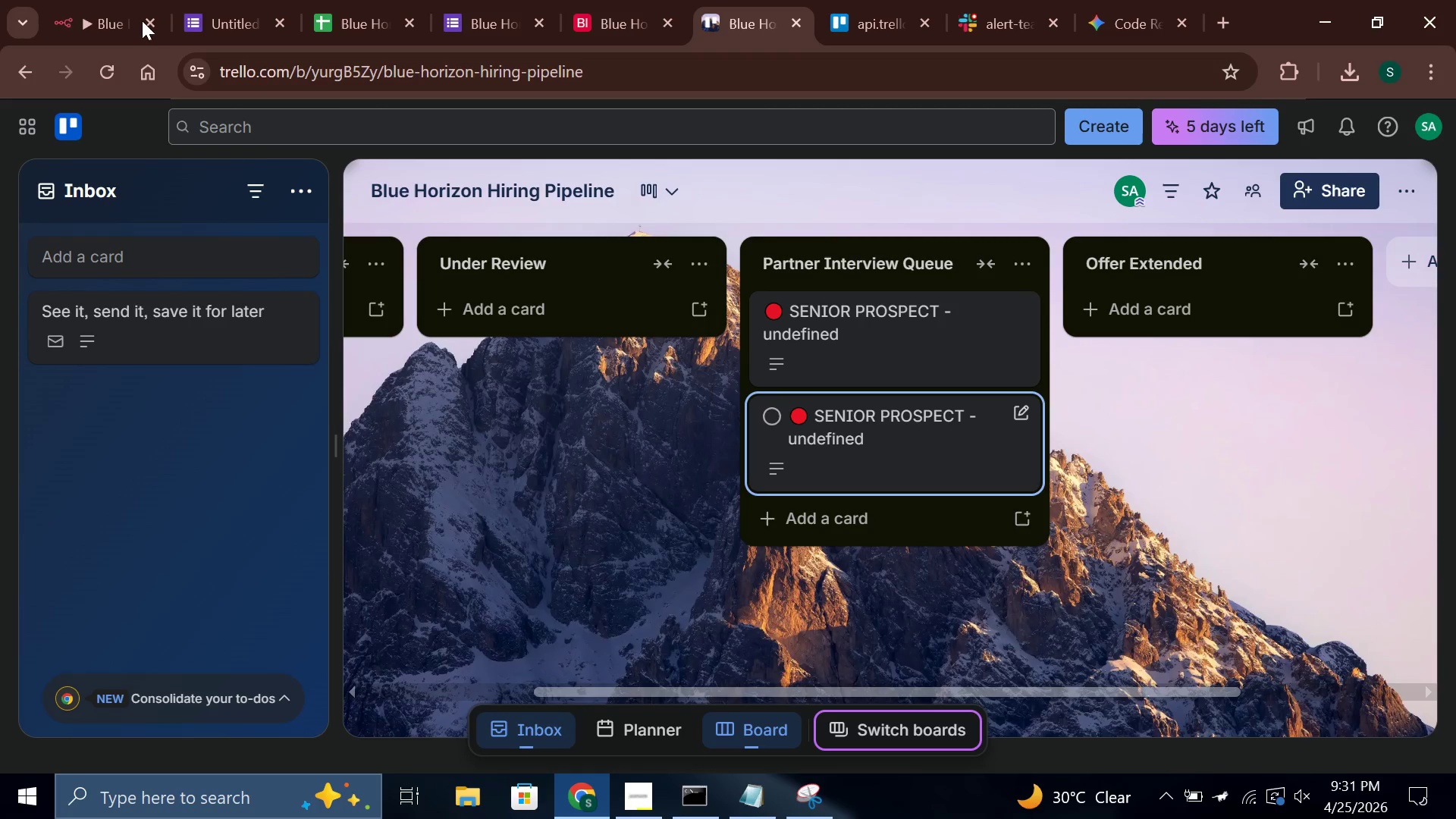 
left_click([94, 0])
 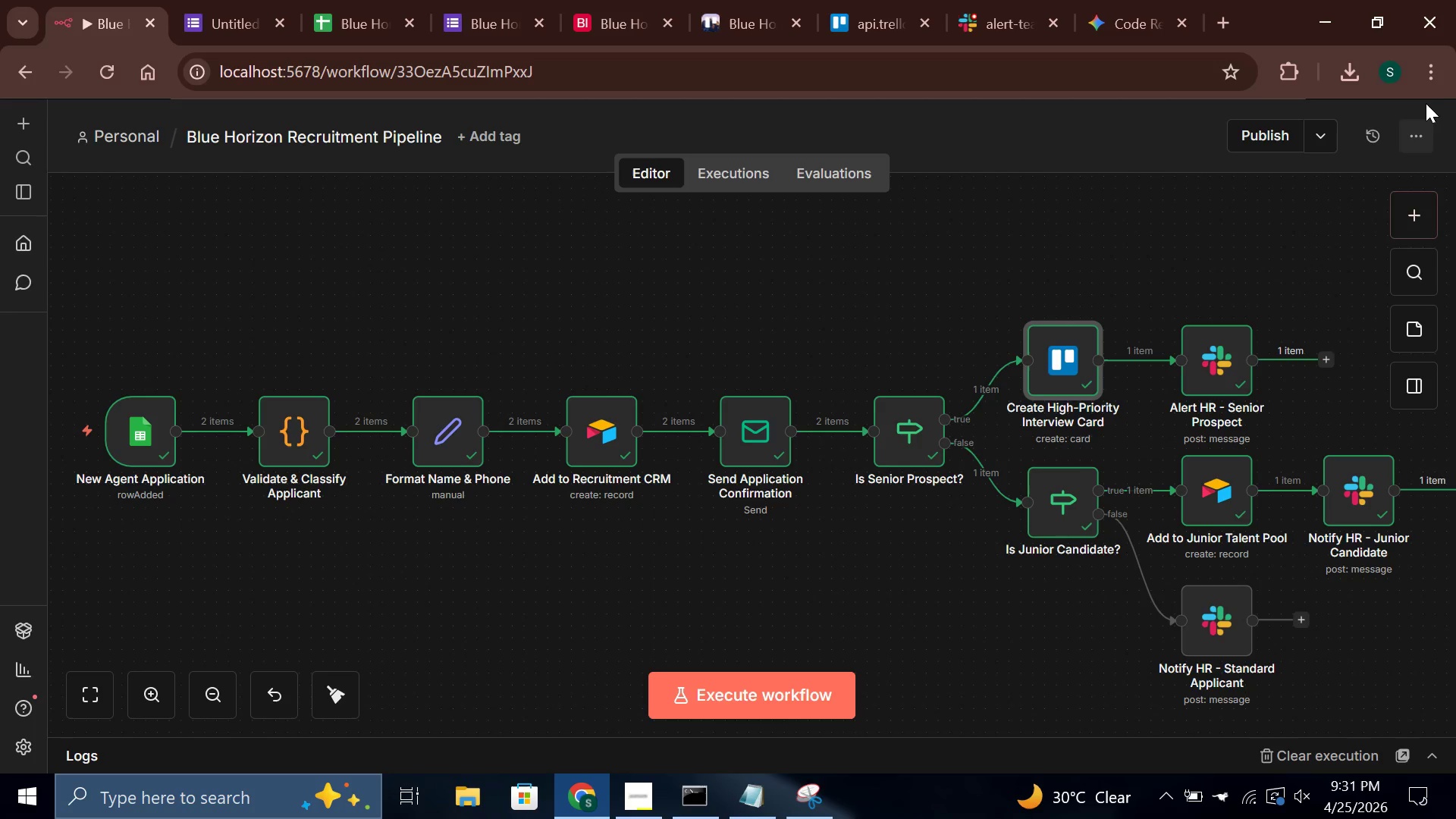 